 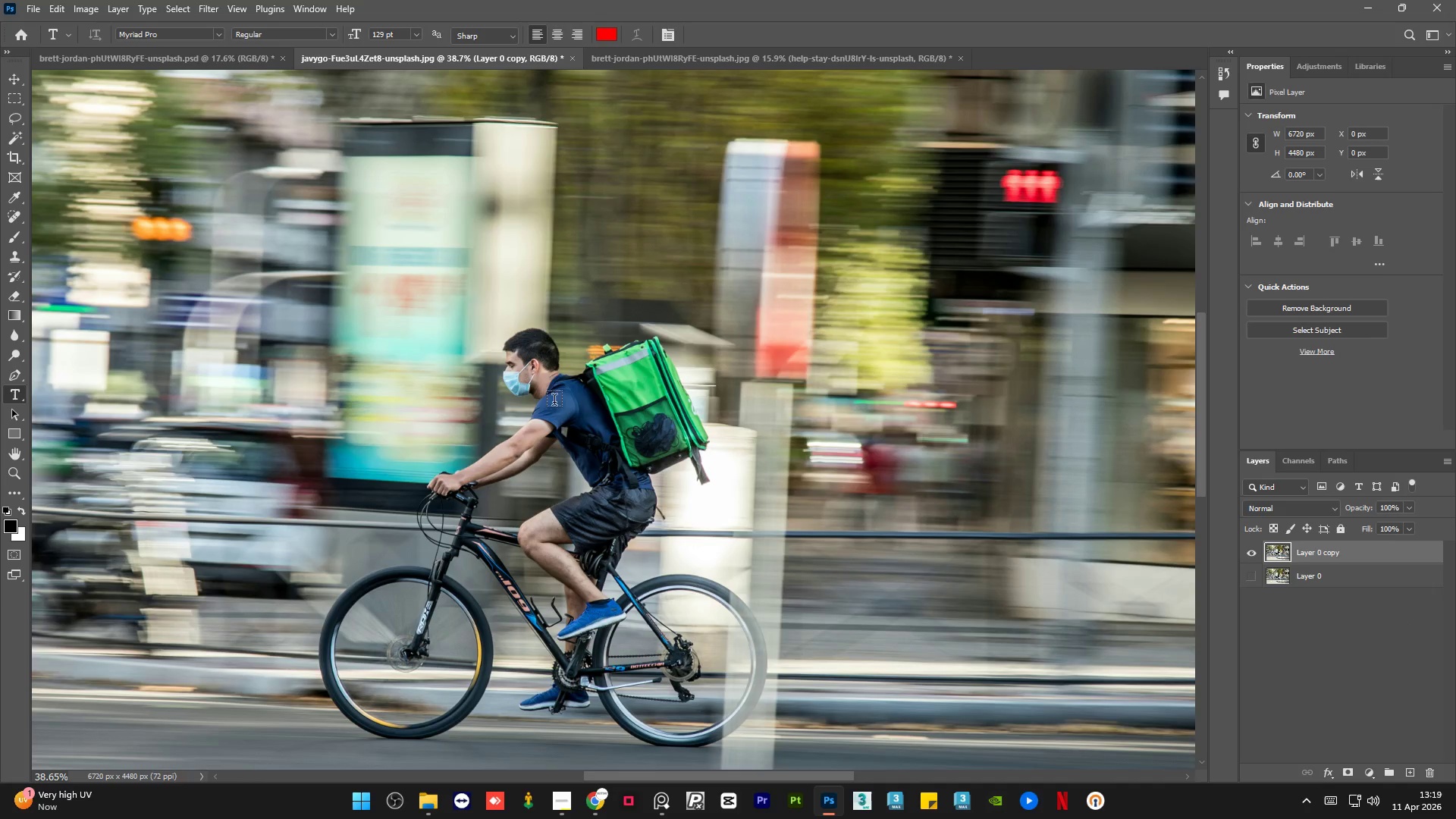 
left_click([621, 379])
 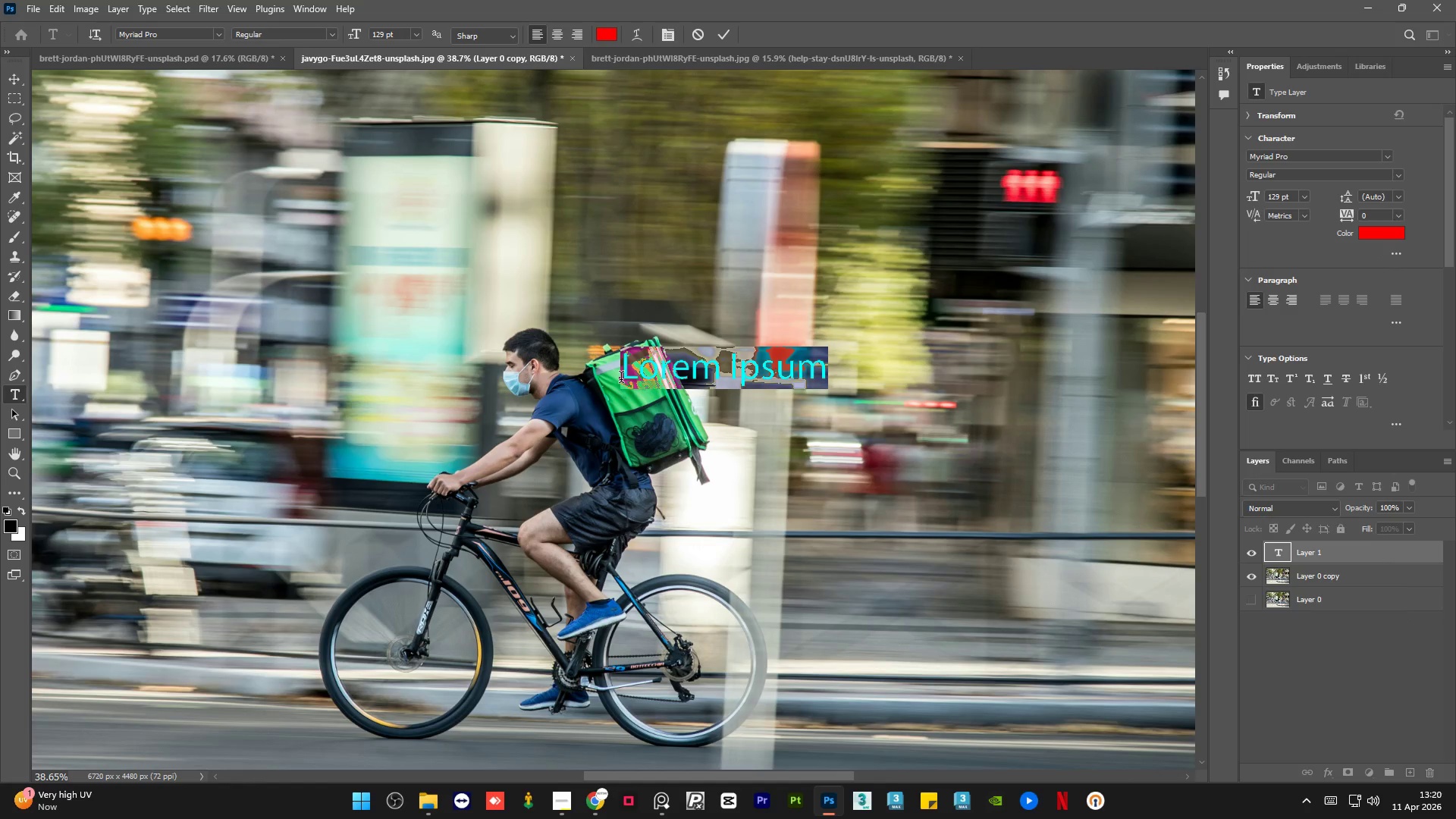 
type(Velo-Swift)
 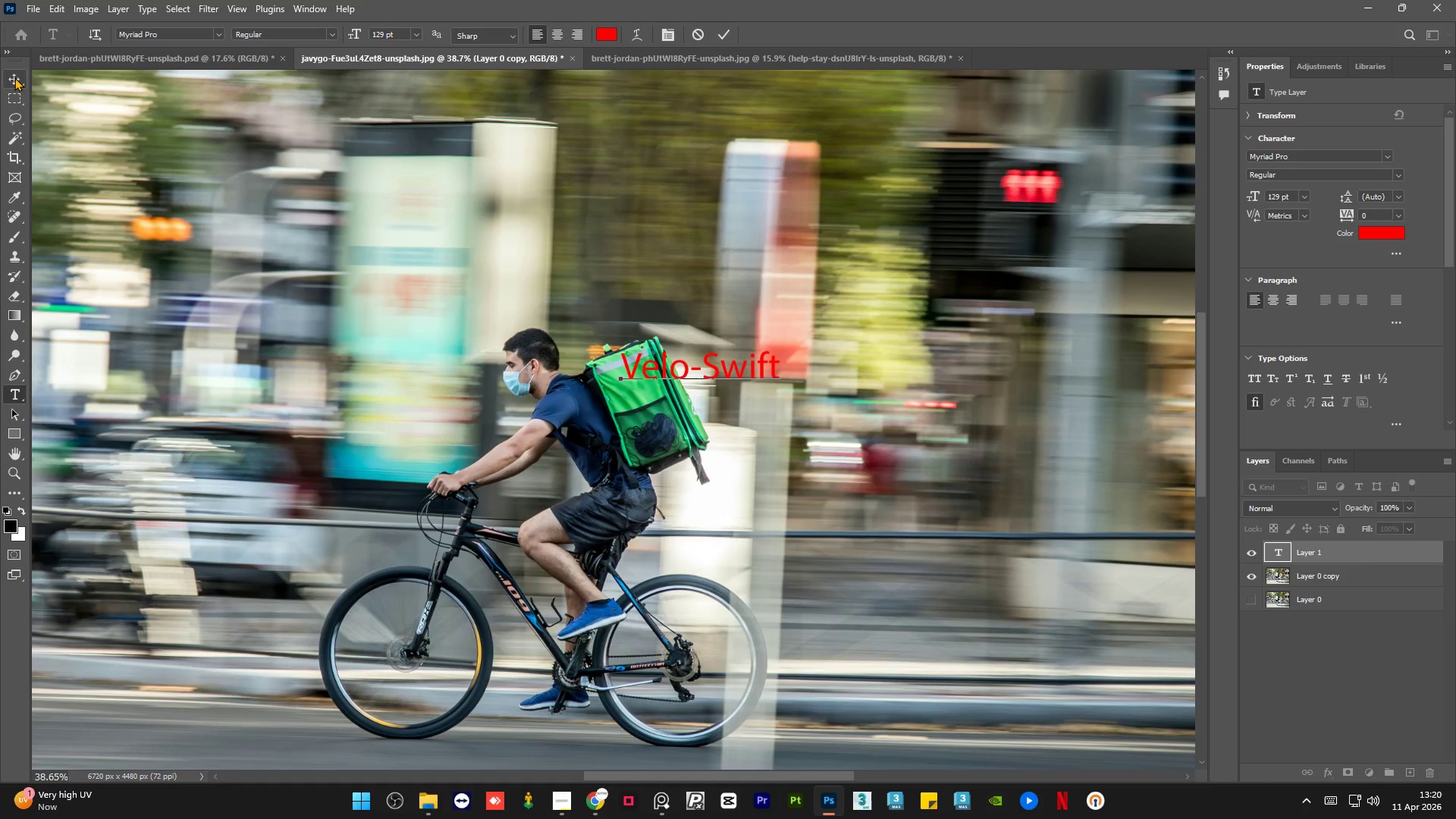 
left_click([14, 77])
 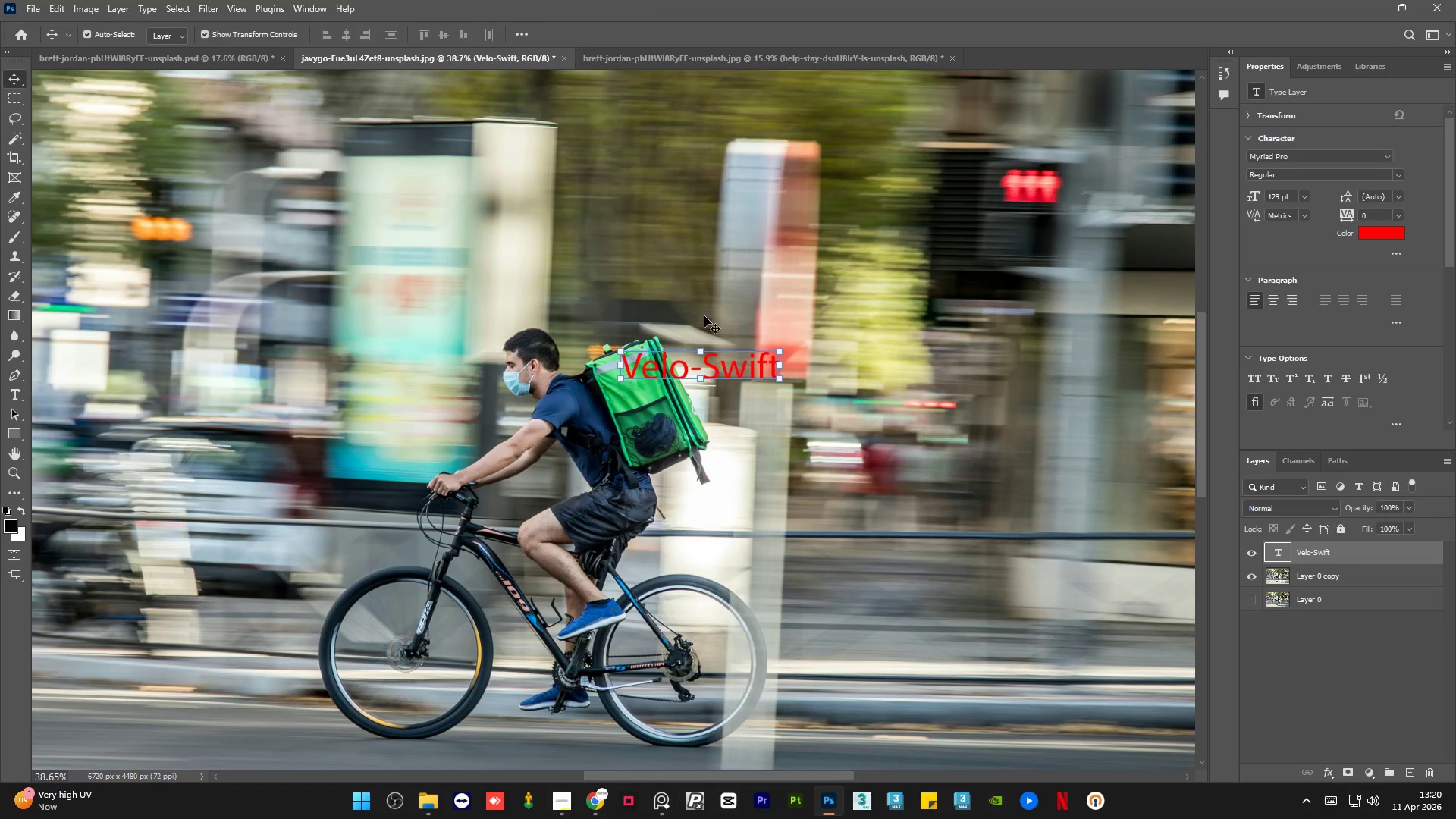 
hold_key(key=AltLeft, duration=0.69)
scroll: coordinate [746, 347], scroll_direction: up, amount: 6.0
 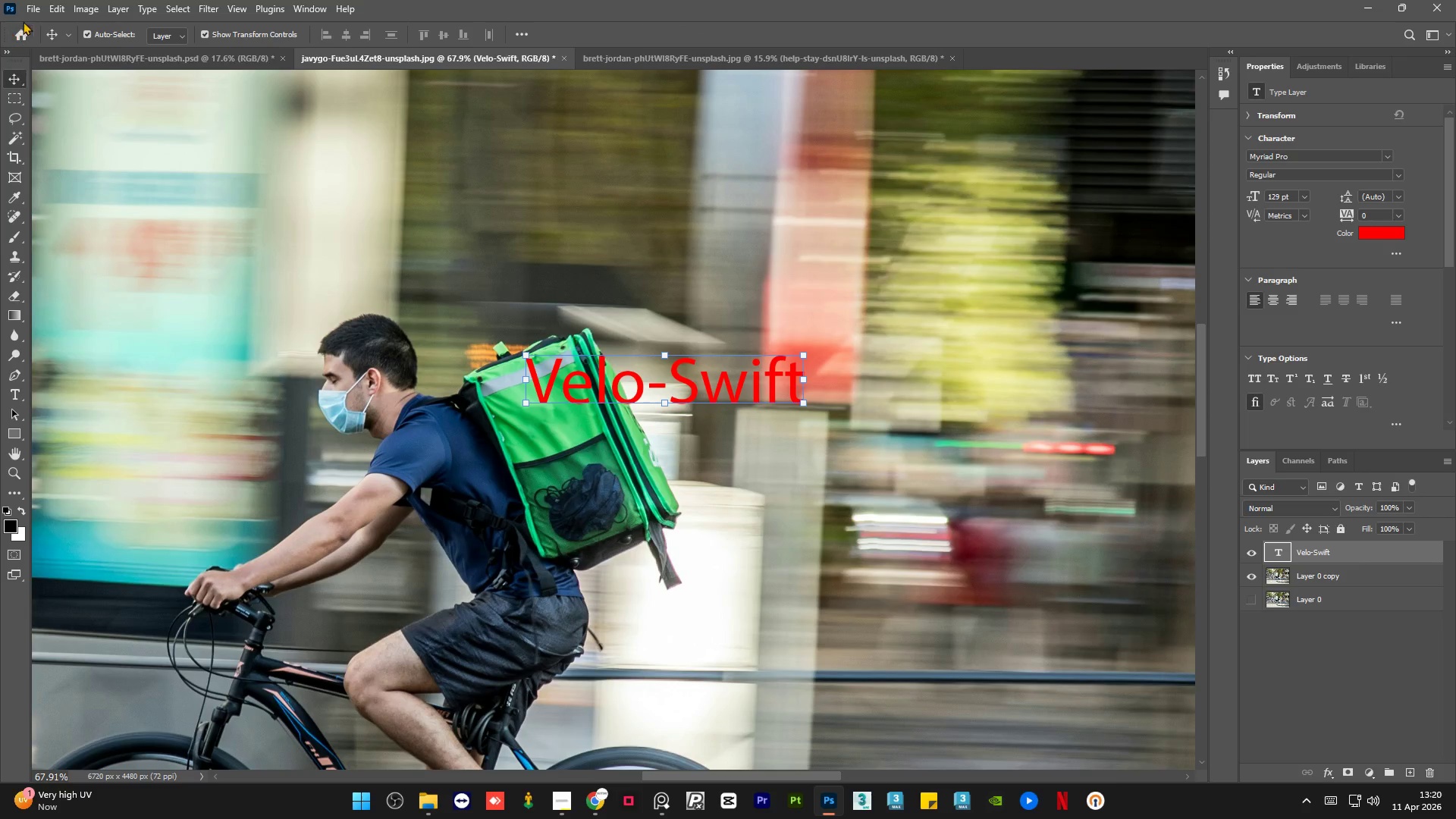 
left_click([99, 49])
 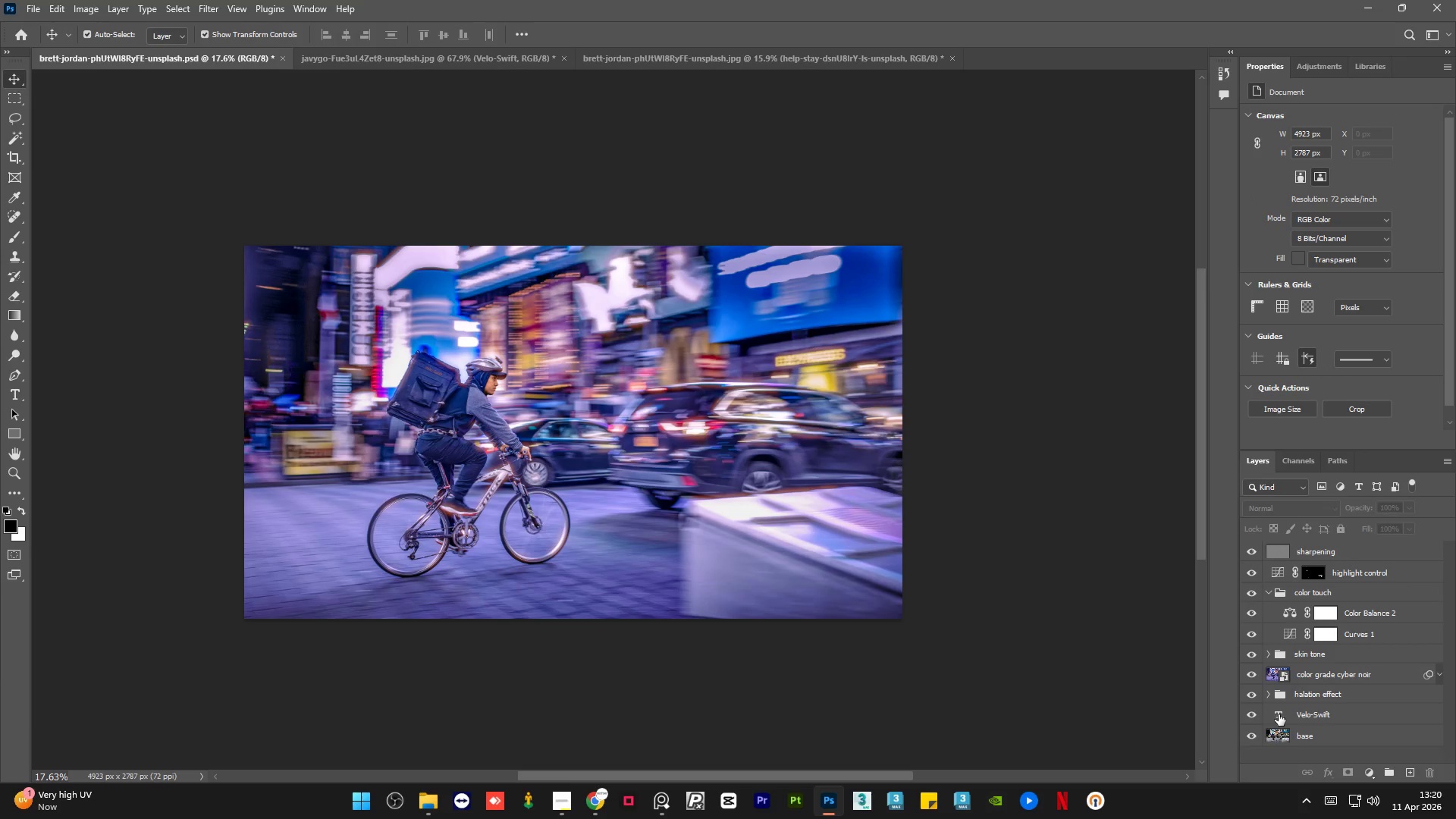 
left_click([1350, 720])
 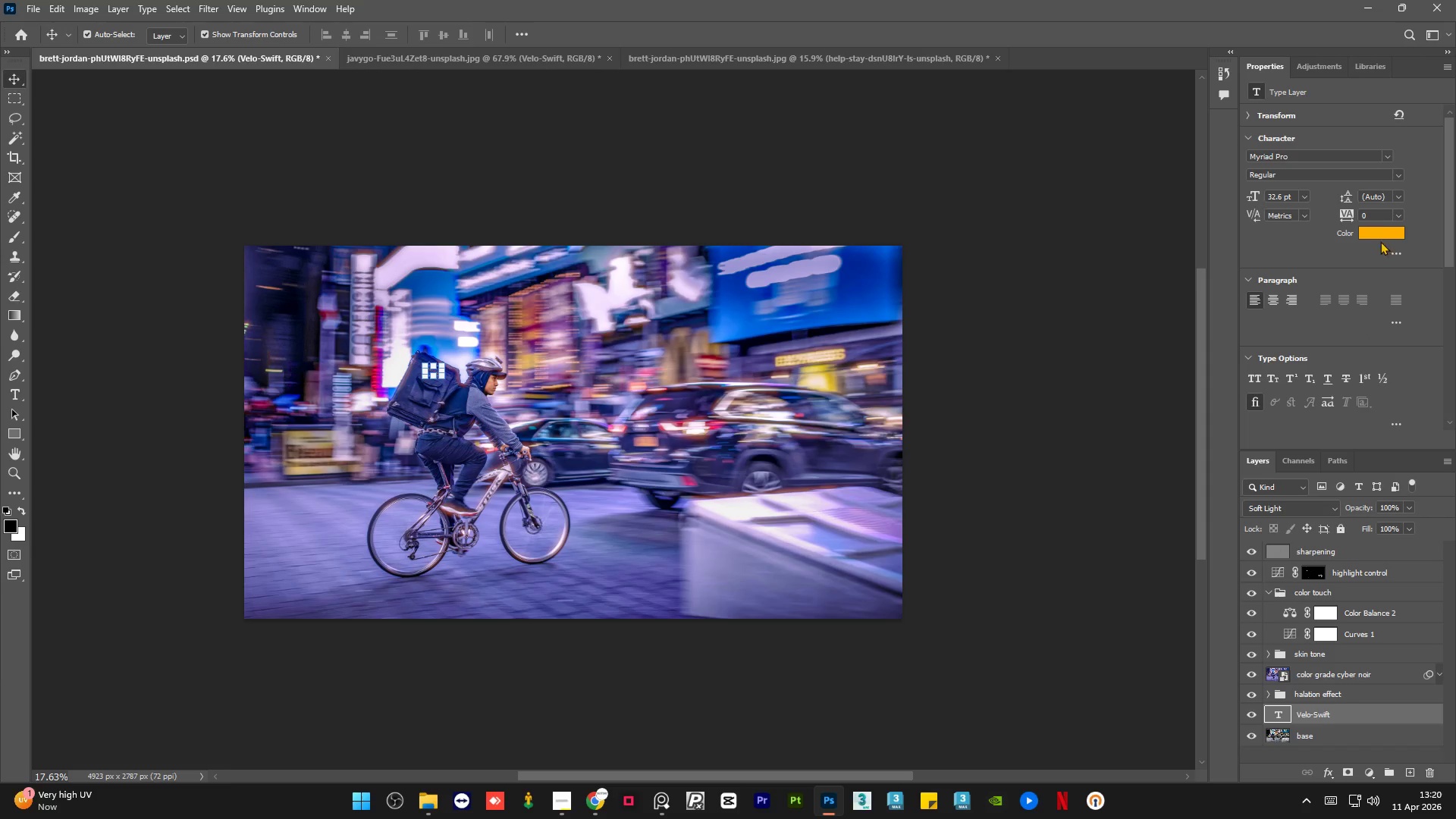 
left_click([1379, 227])
 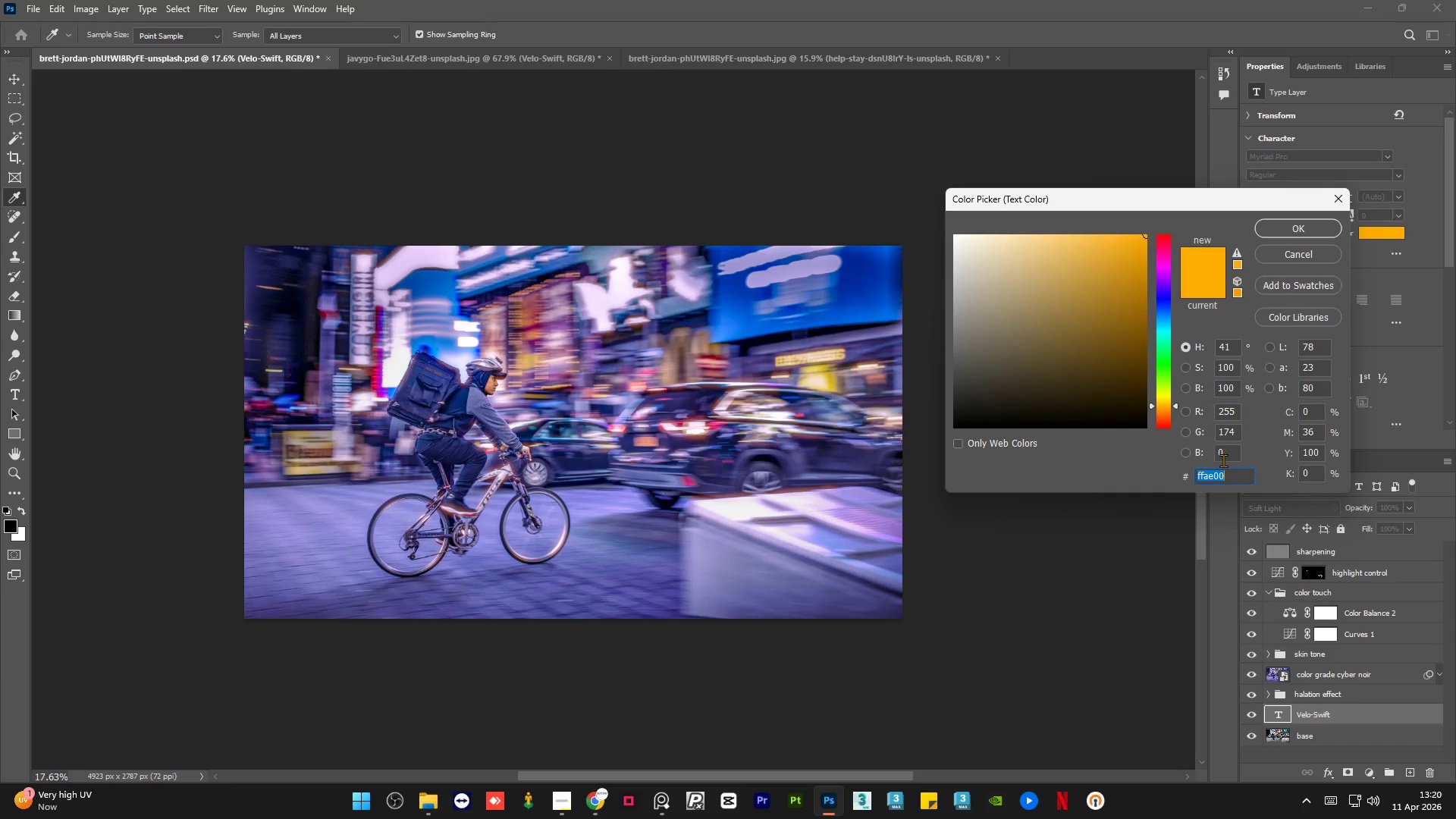 
key(Control+C)
 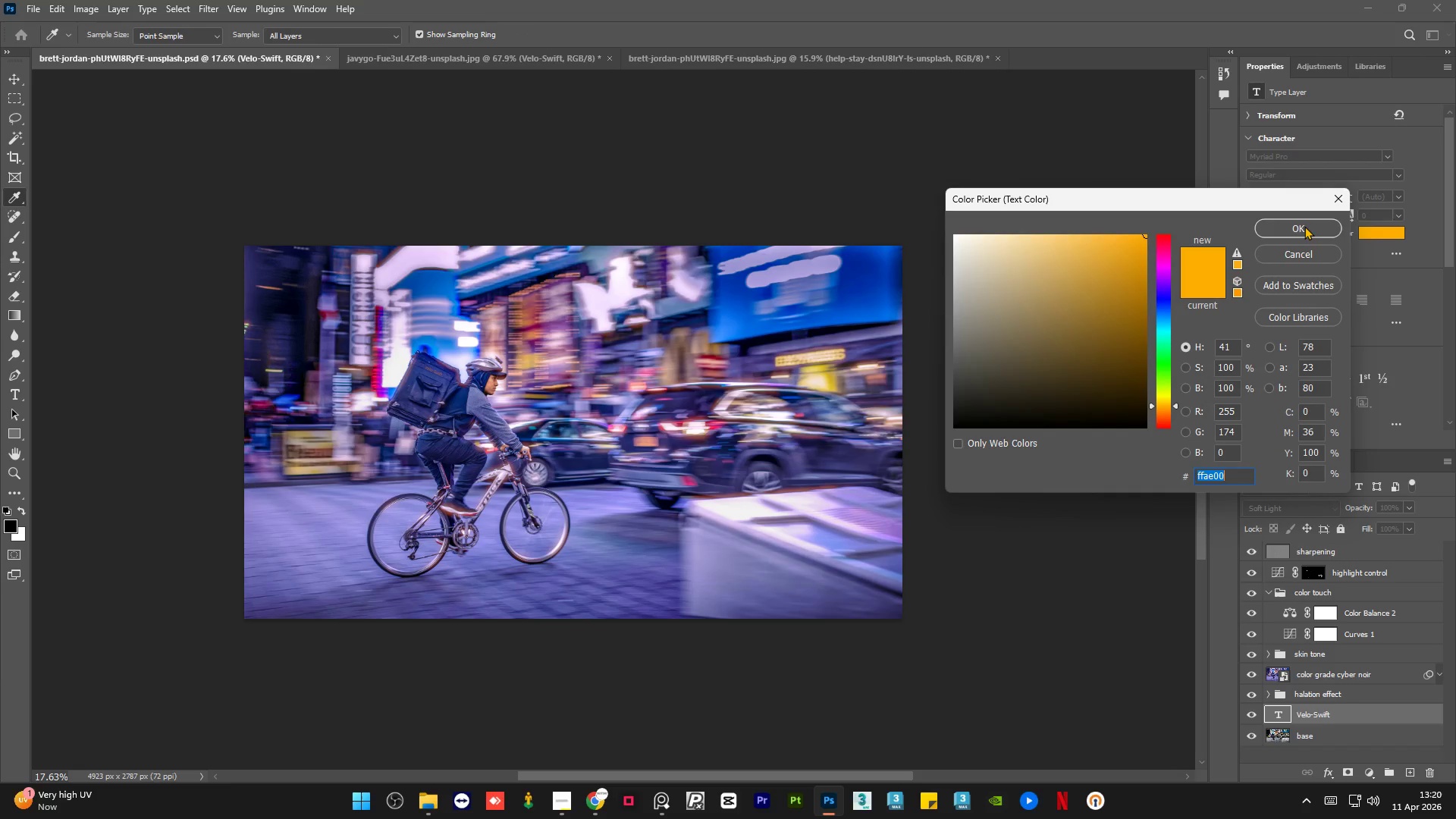 
left_click([1304, 226])
 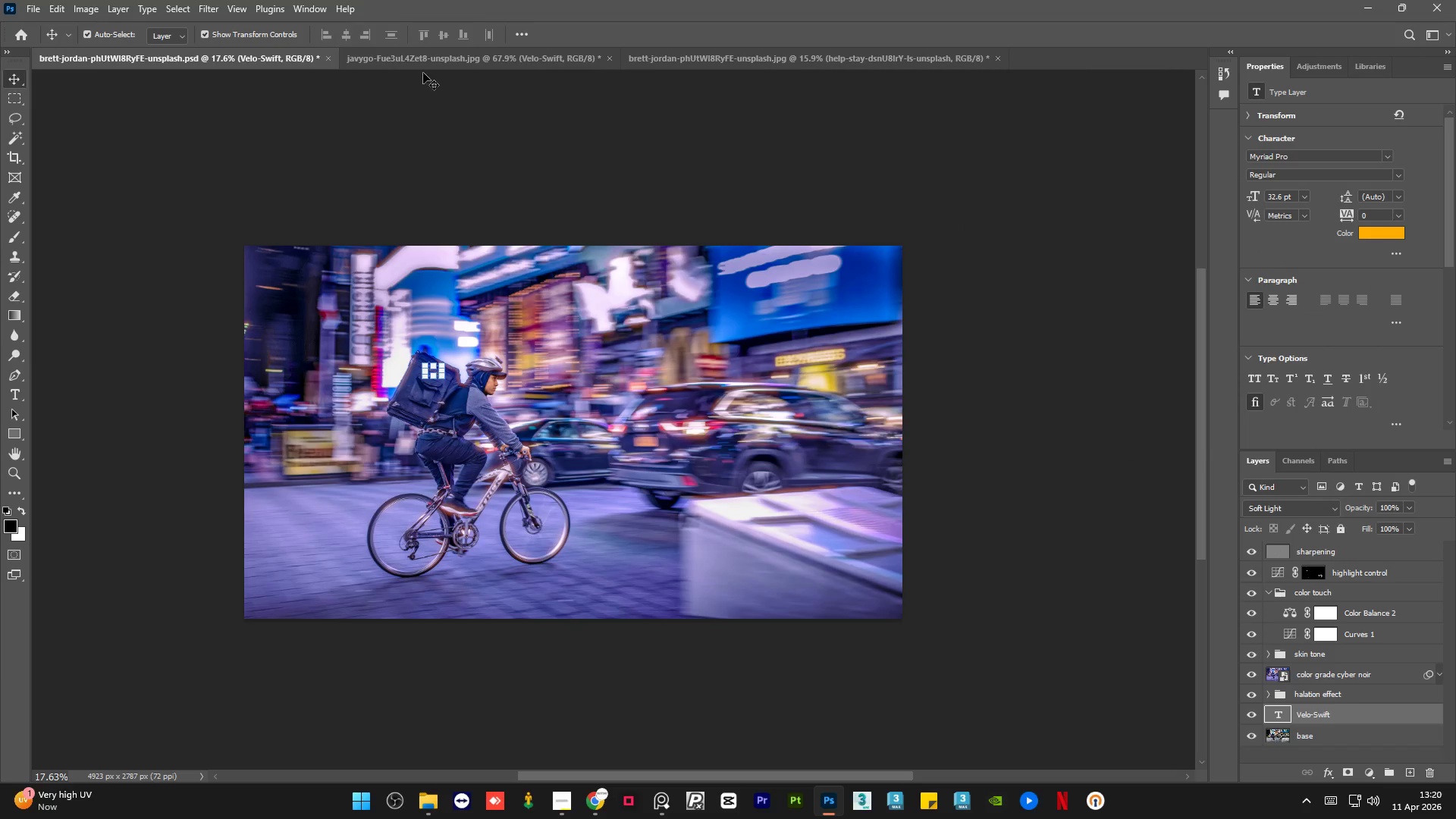 
left_click([410, 56])
 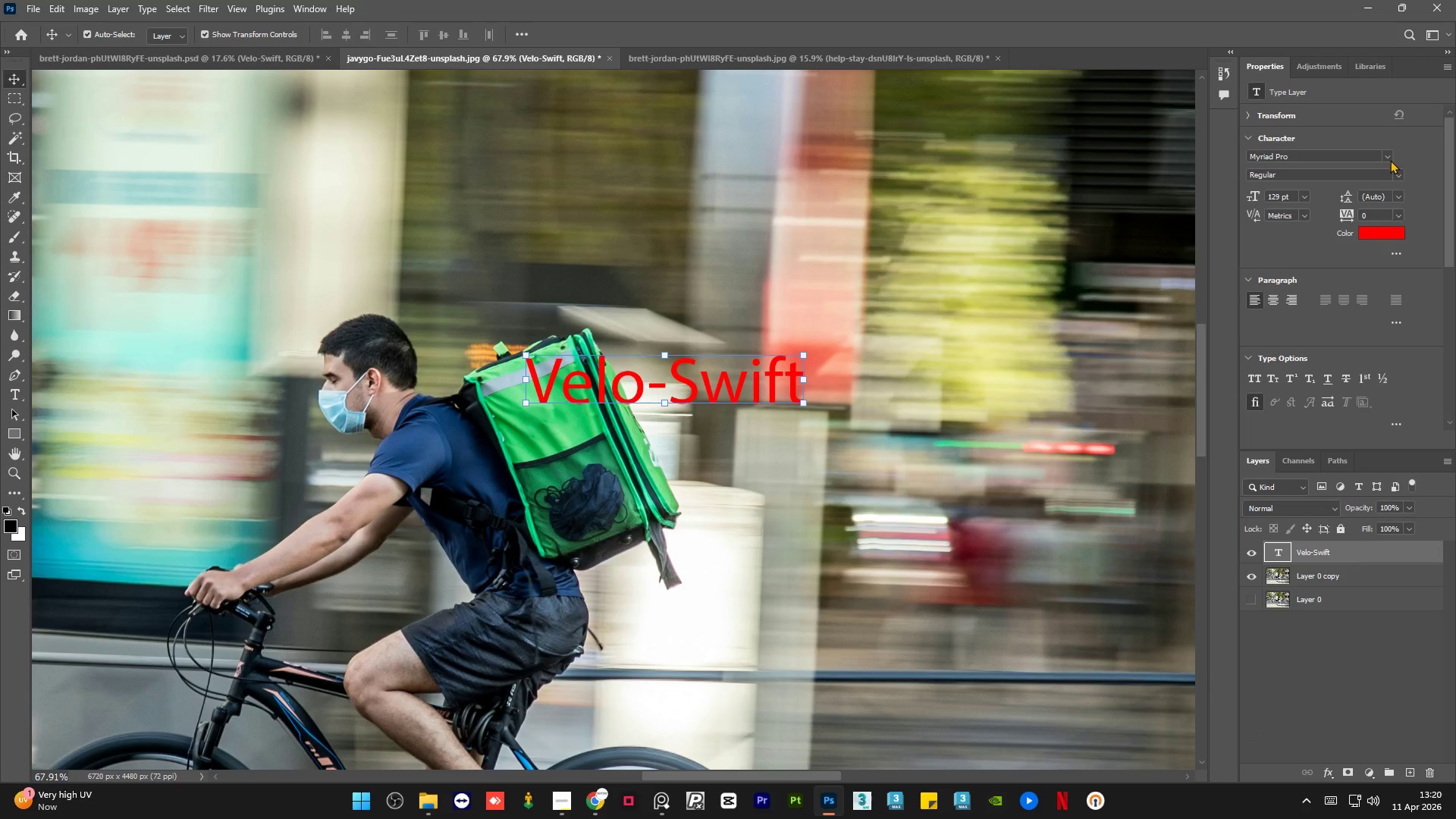 
left_click([1373, 232])
 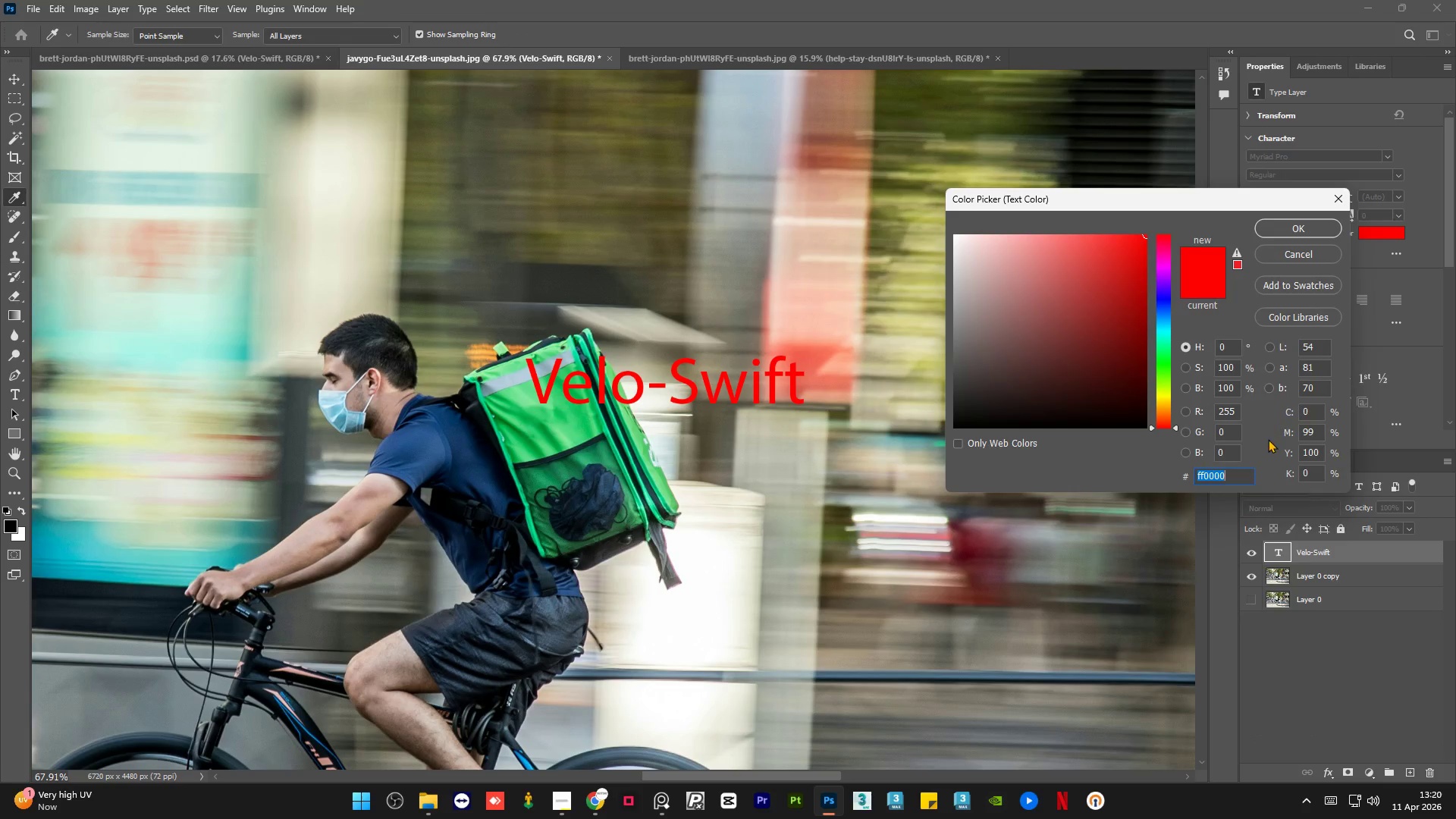 
key(Control+V)
 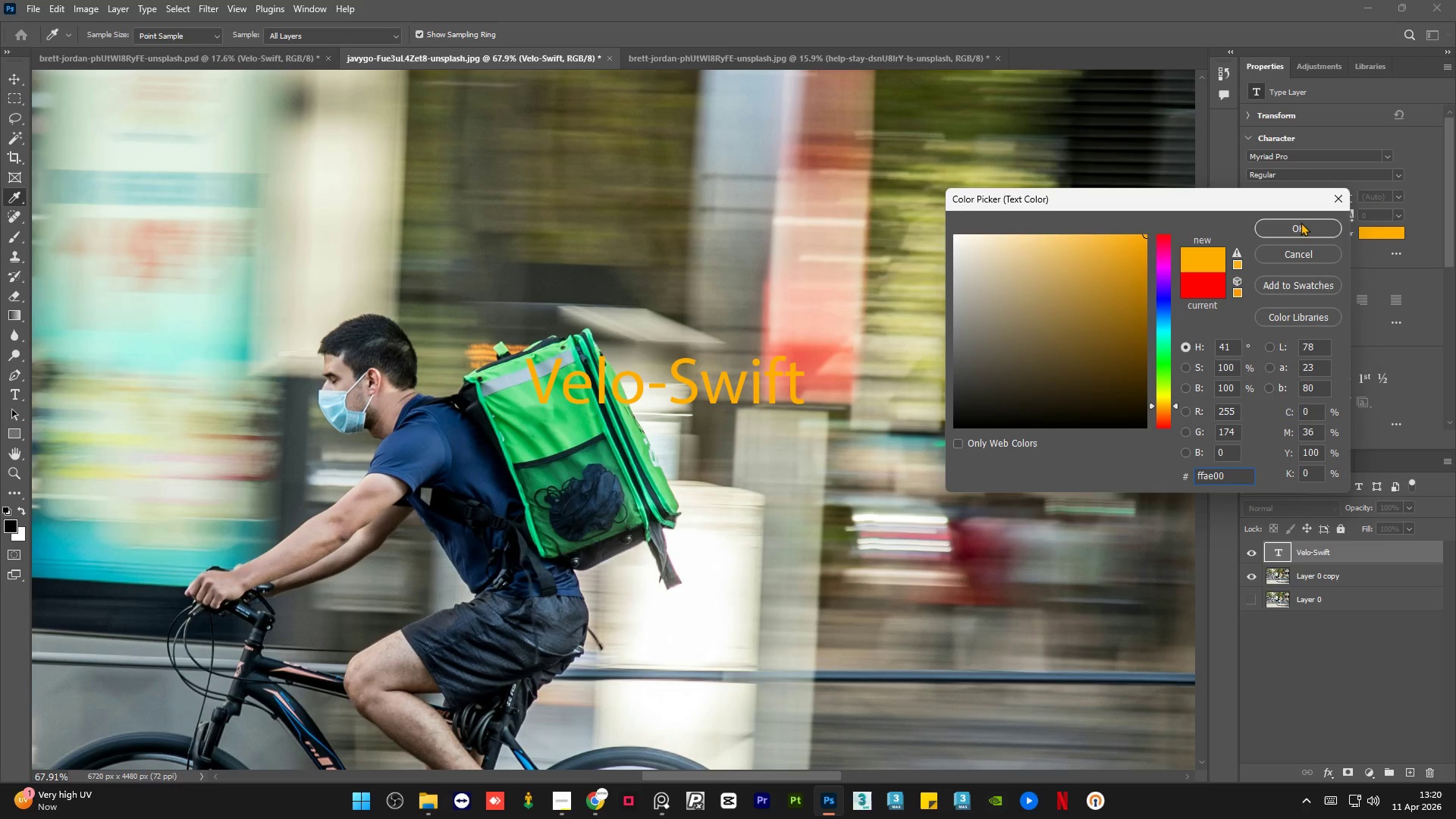 
left_click([1299, 222])
 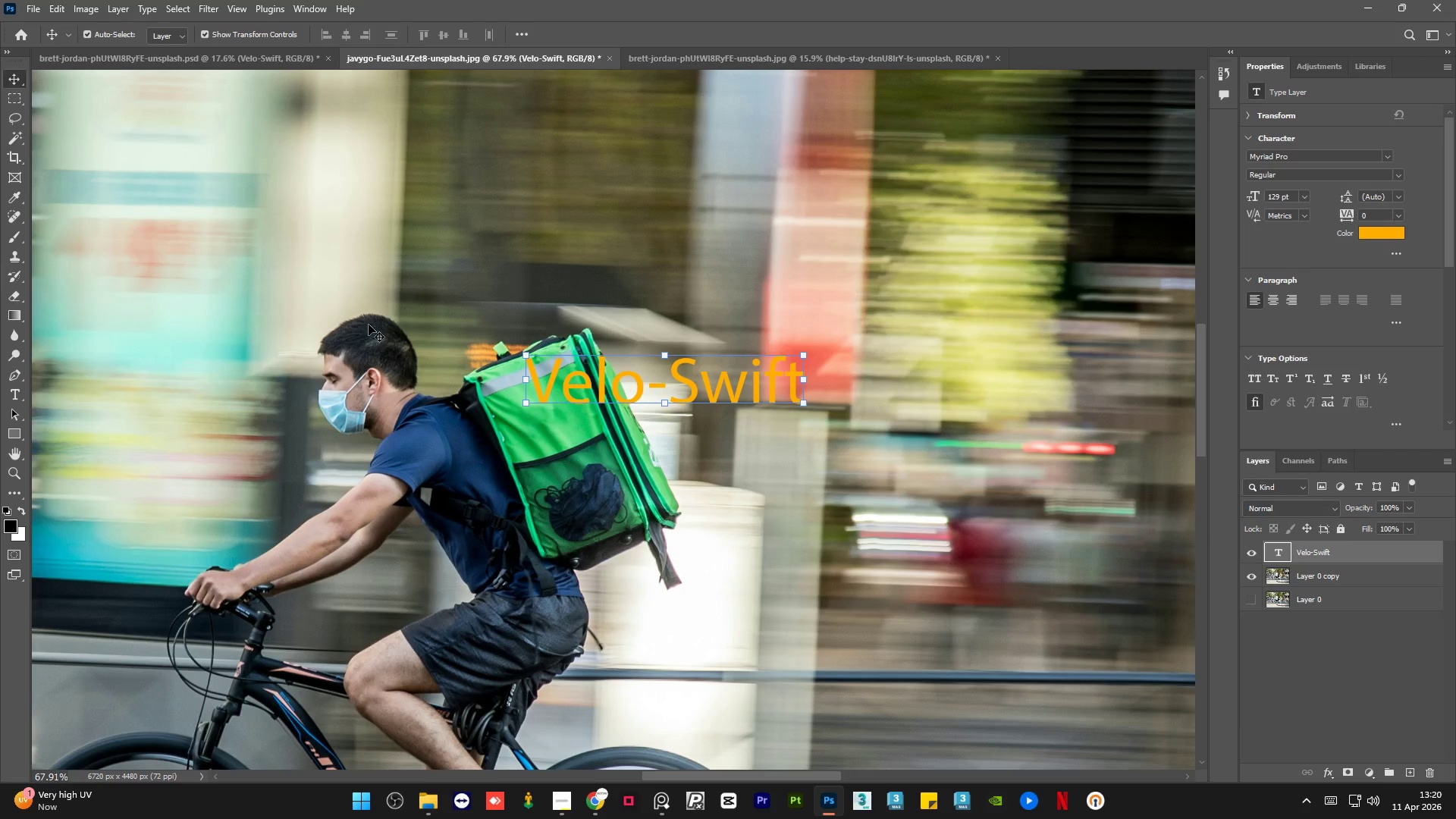 
hold_key(key=AltLeft, duration=0.53)
 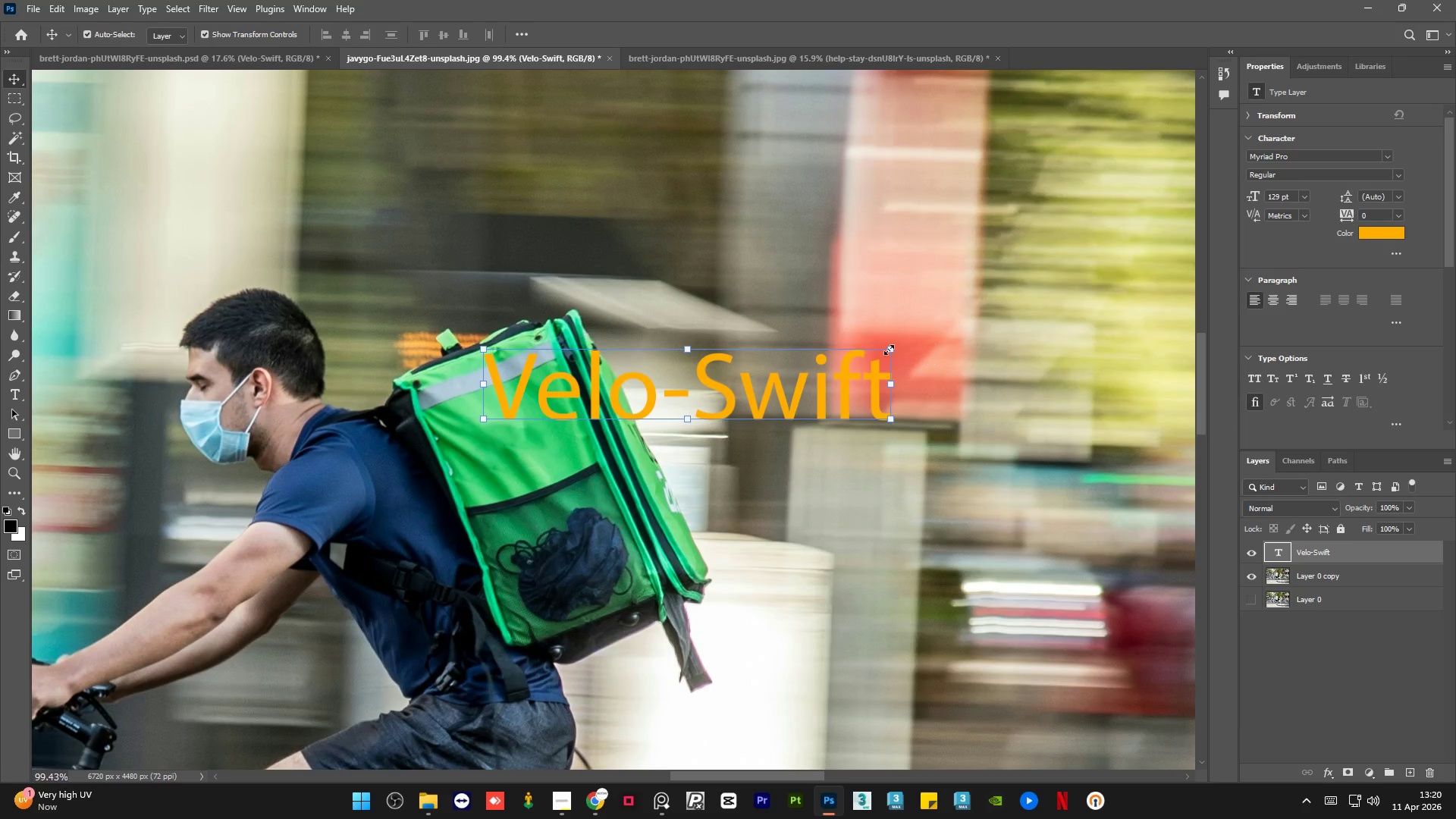 
hold_key(key=AltLeft, duration=3.45)
 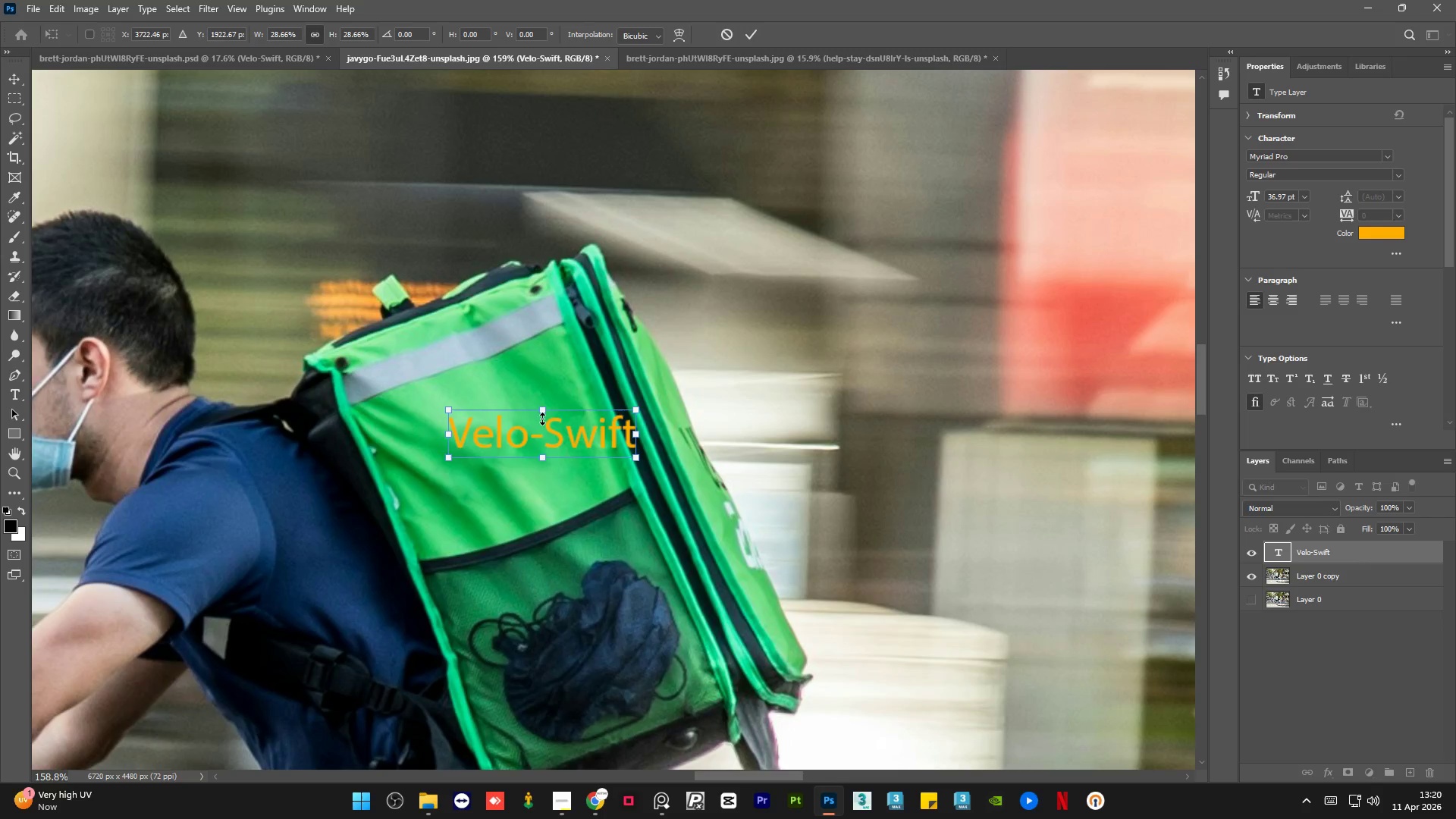 
scroll: coordinate [672, 384], scroll_direction: up, amount: 4.0
 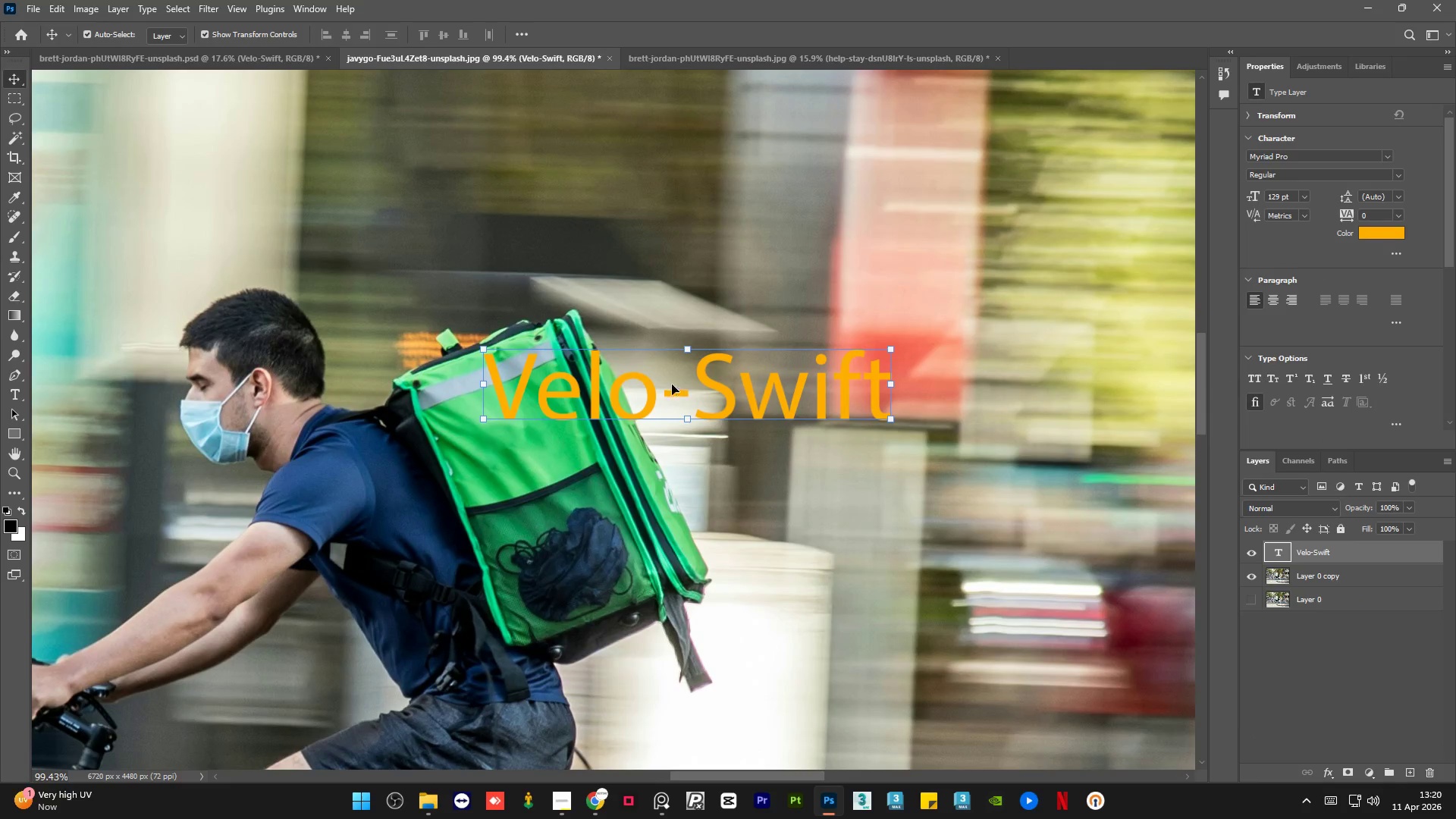 
left_click_drag(start_coordinate=[894, 347], to_coordinate=[601, 420])
 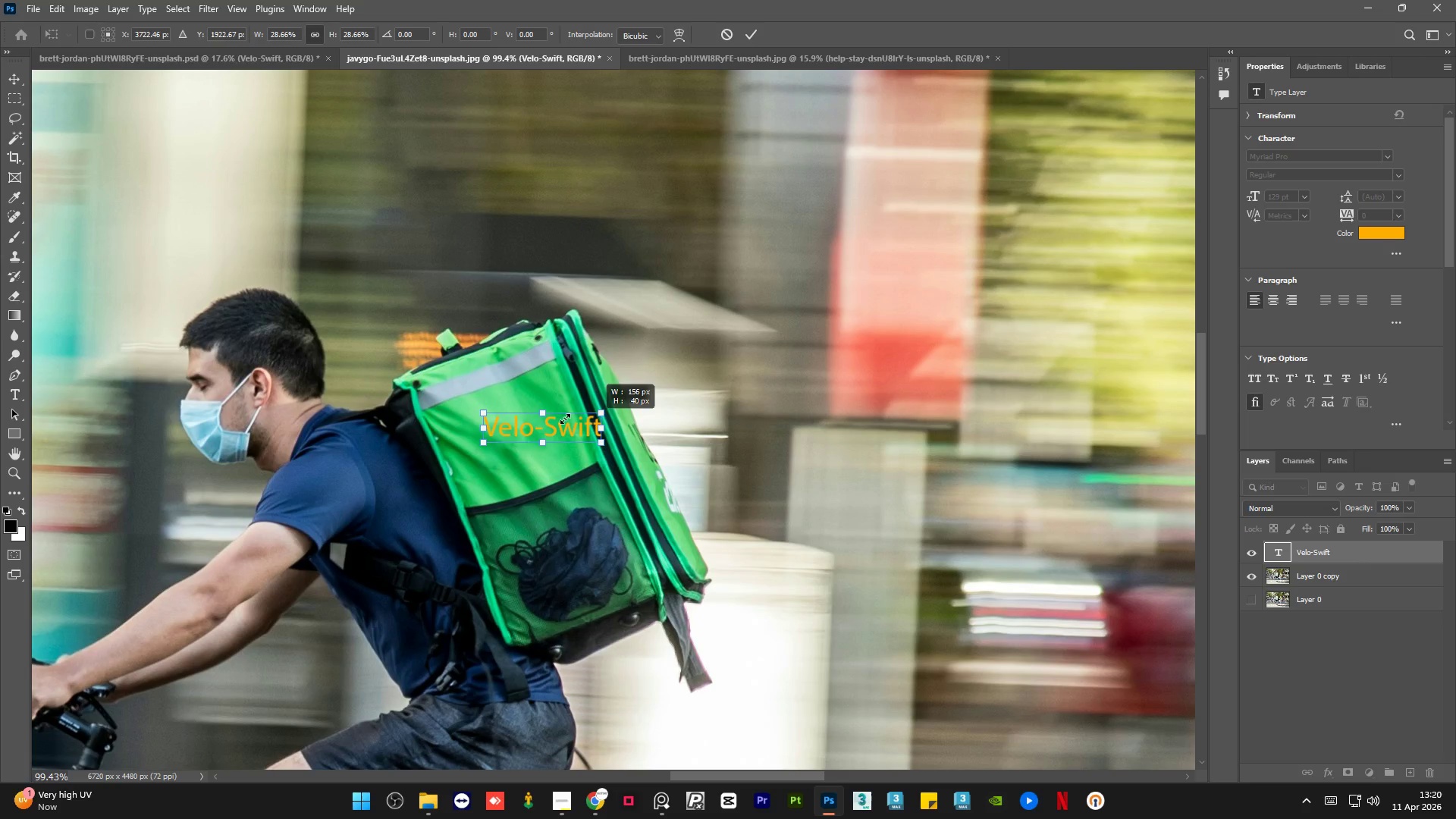 
hold_key(key=AltLeft, duration=0.69)
scroll: coordinate [542, 419], scroll_direction: up, amount: 5.0
 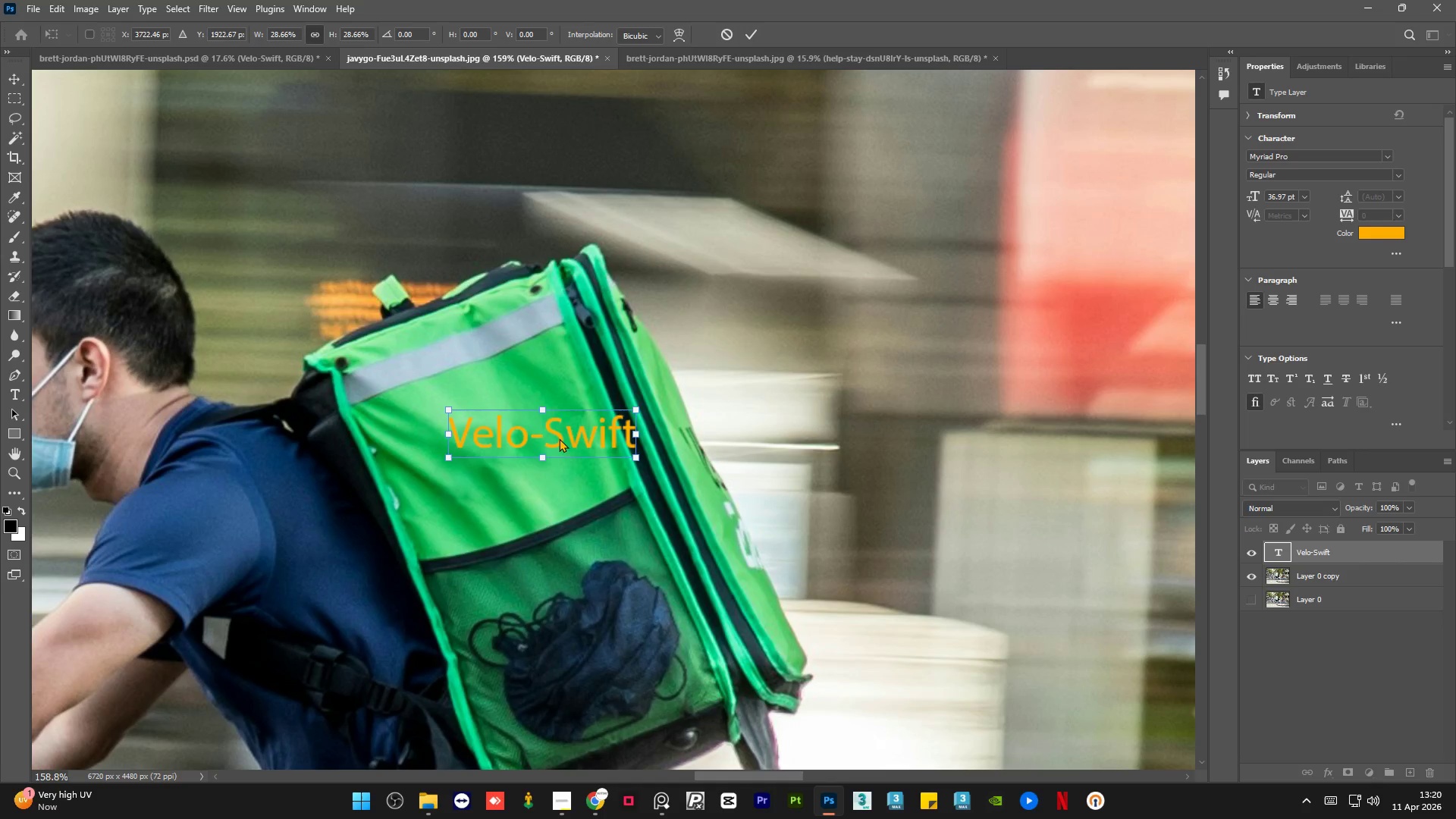 
left_click_drag(start_coordinate=[558, 437], to_coordinate=[522, 427])
 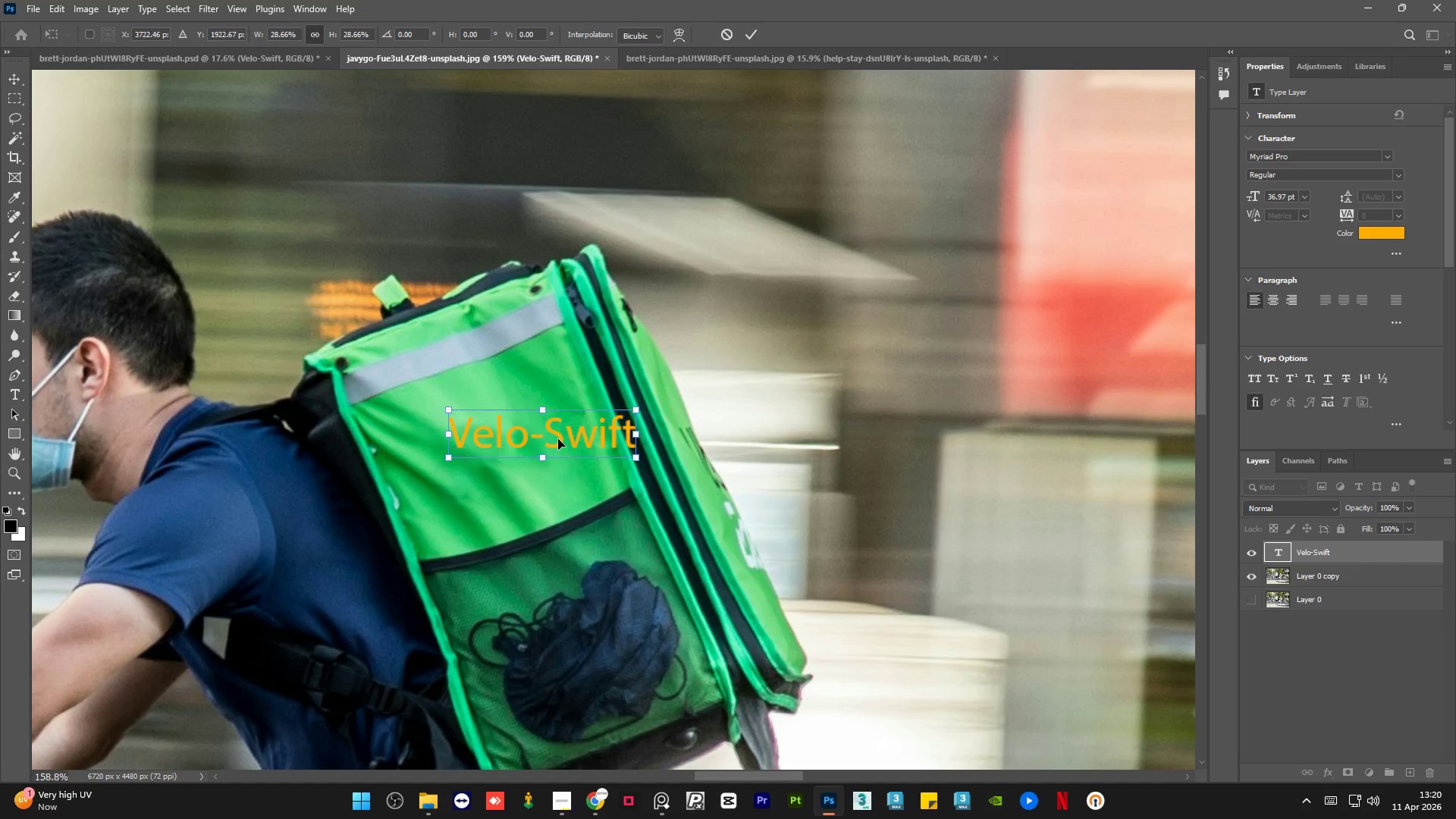 
left_click_drag(start_coordinate=[558, 439], to_coordinate=[507, 422])
 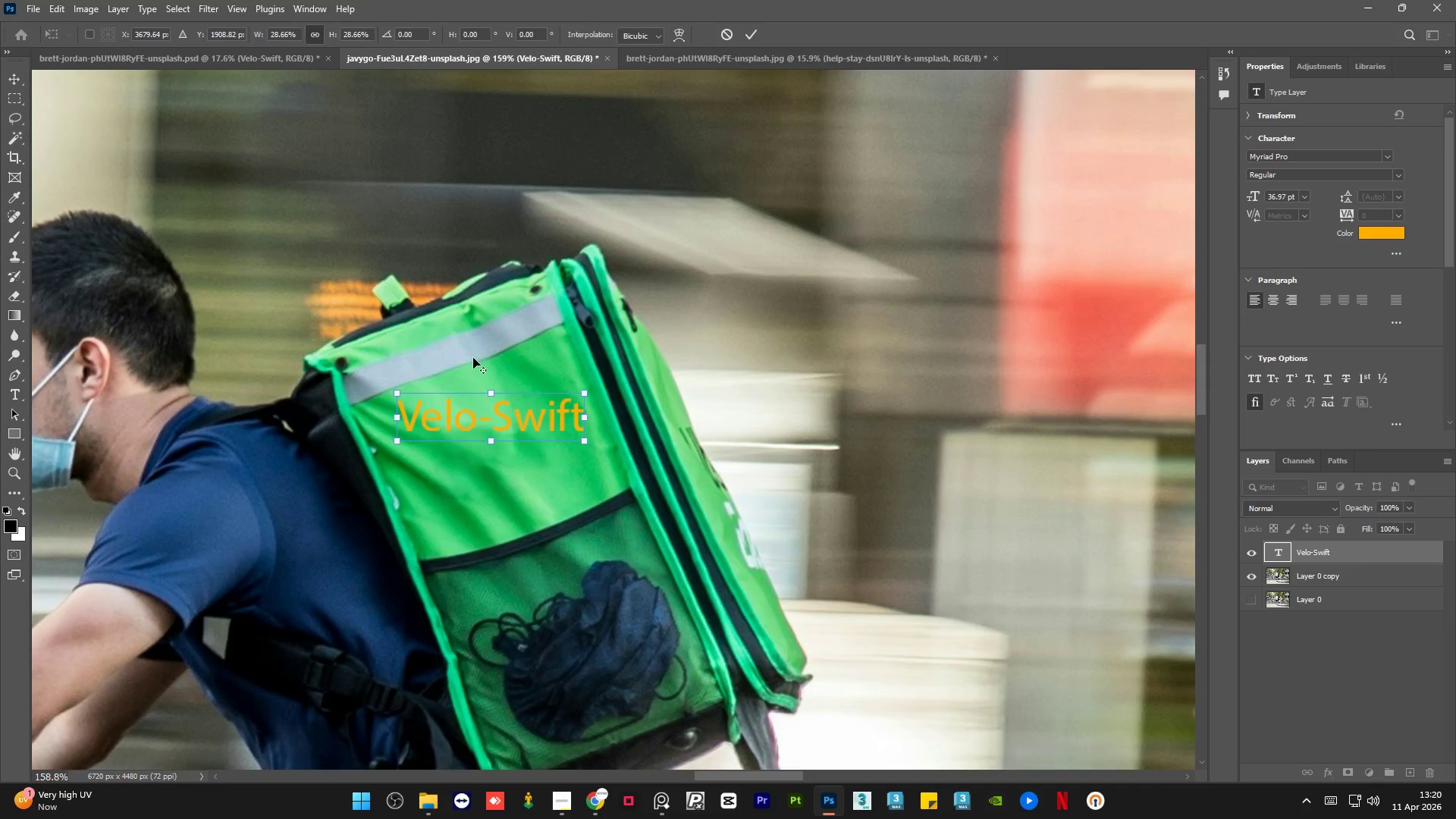 
hold_key(key=AltLeft, duration=0.33)
scroll: coordinate [473, 358], scroll_direction: up, amount: 2.0
 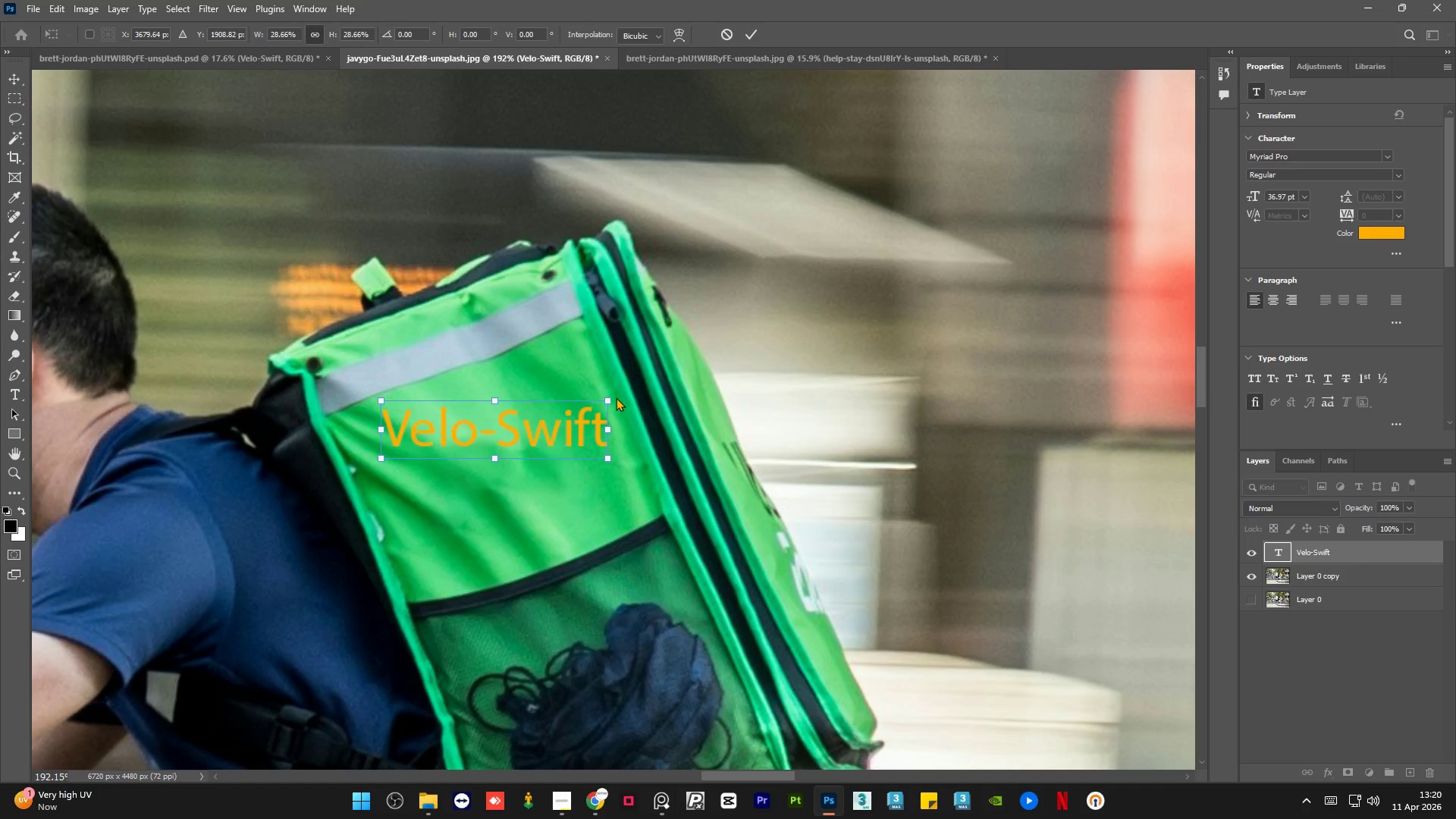 
left_click([617, 404])
 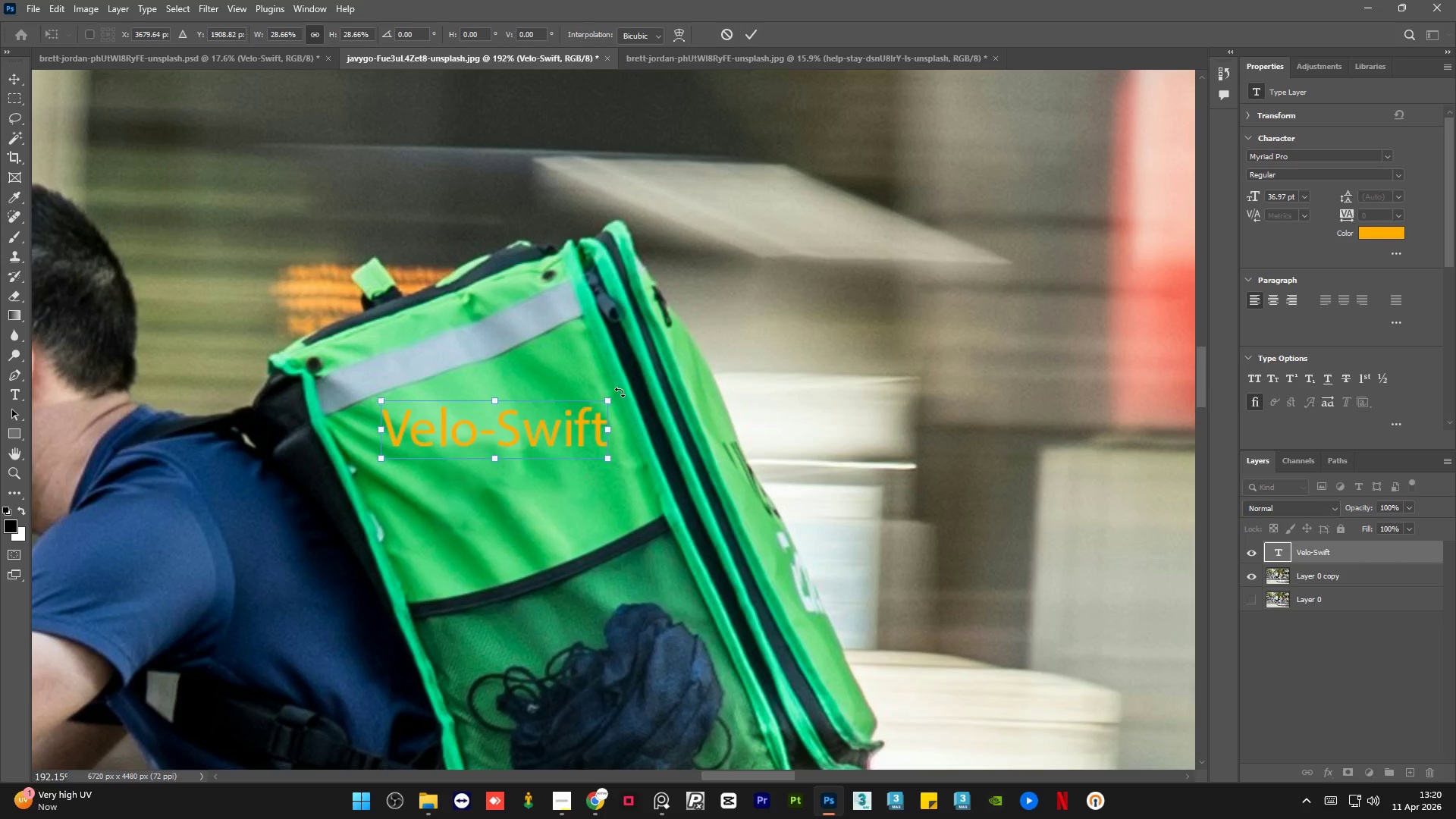 
left_click_drag(start_coordinate=[620, 392], to_coordinate=[592, 362])
 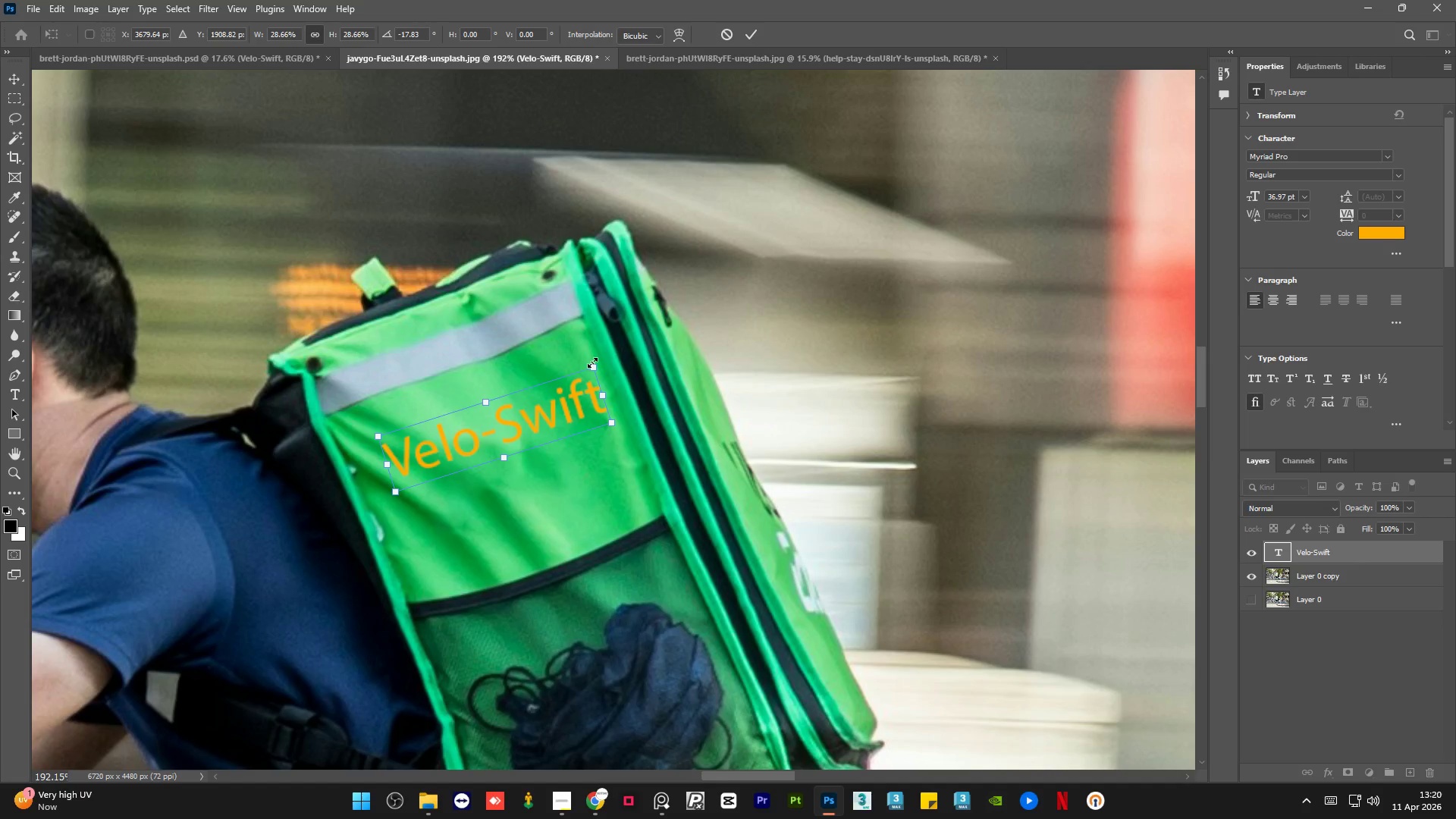 
key(W)
 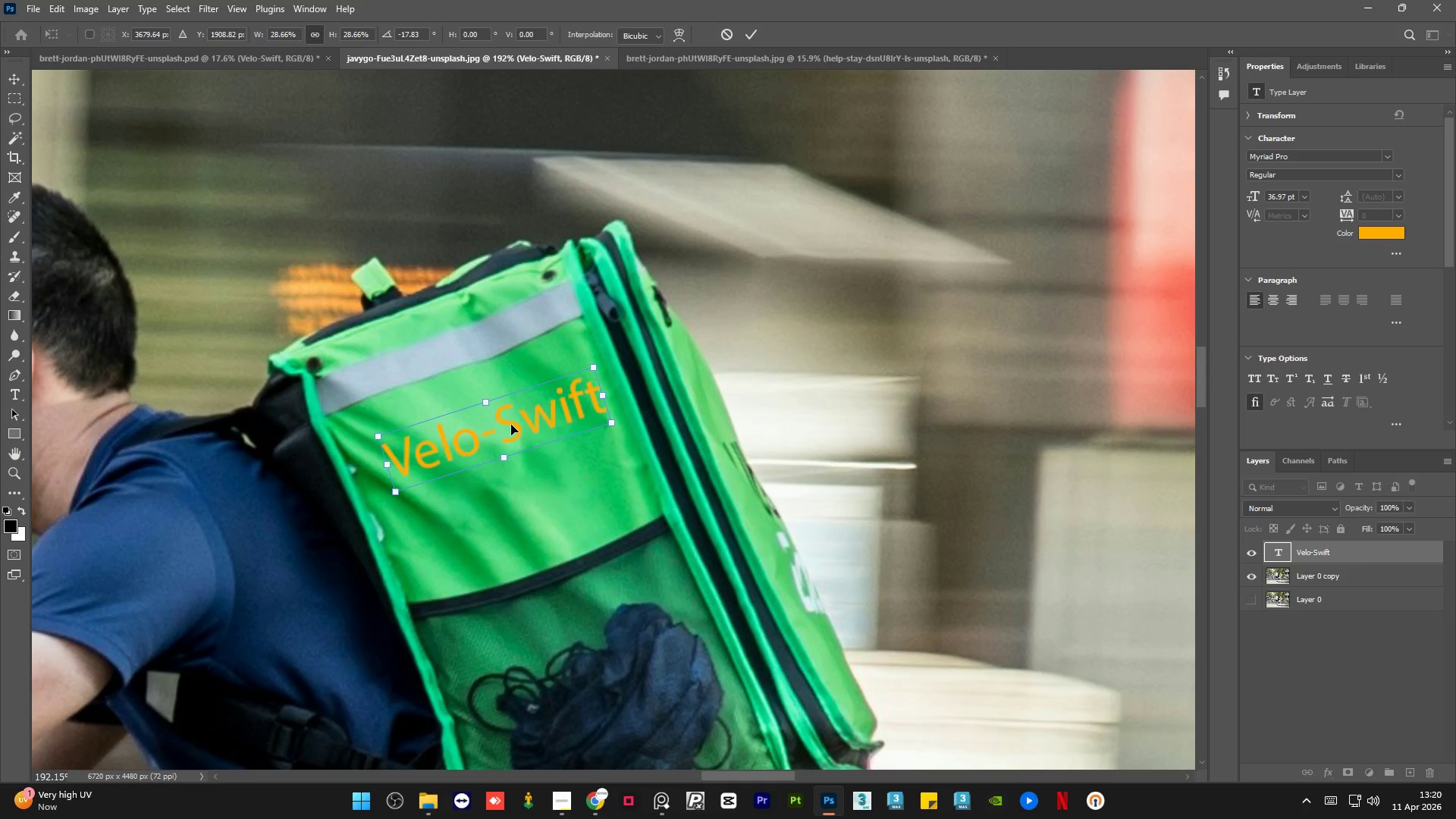 
left_click_drag(start_coordinate=[511, 425], to_coordinate=[497, 405])
 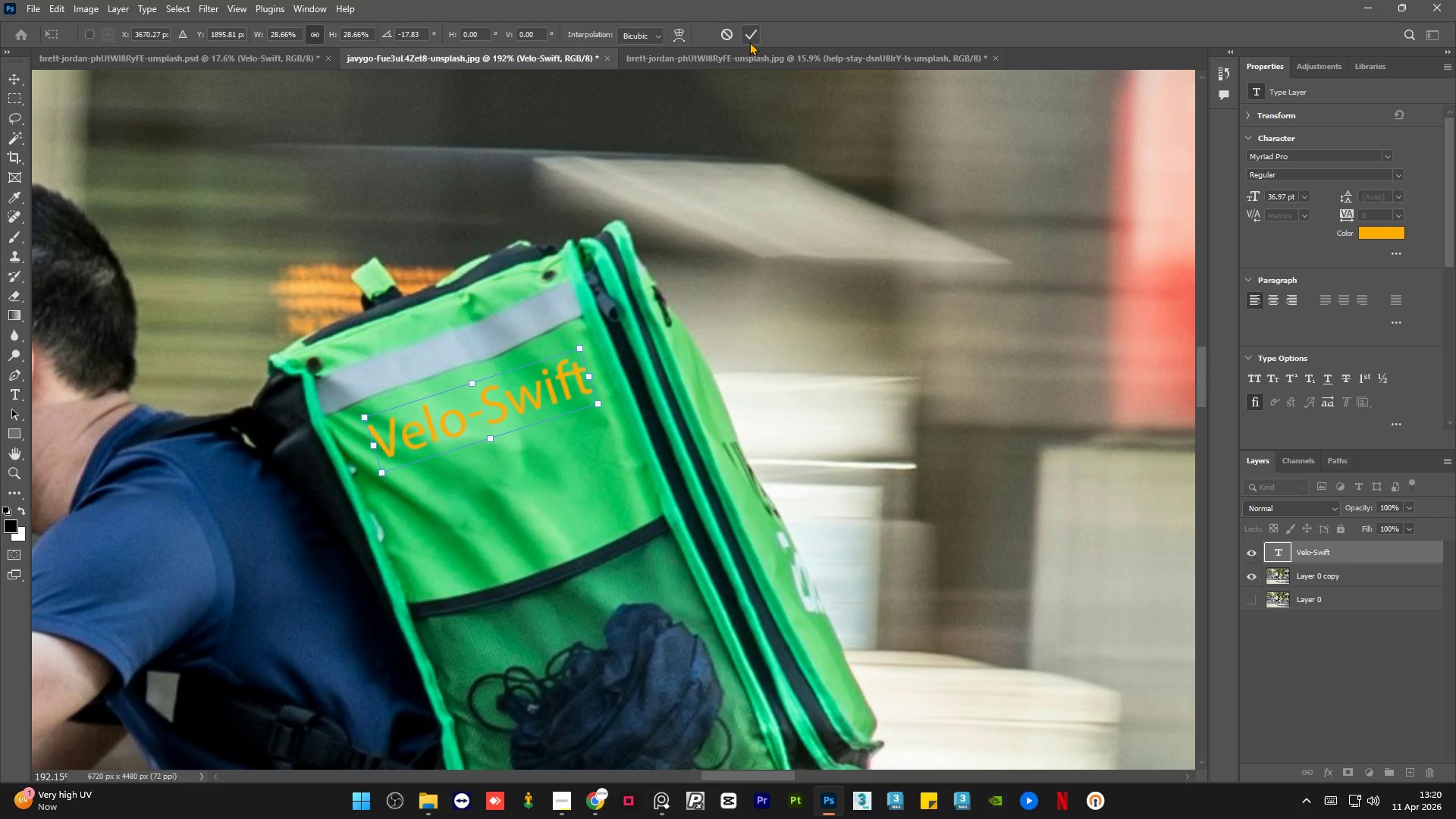 
left_click([751, 39])
 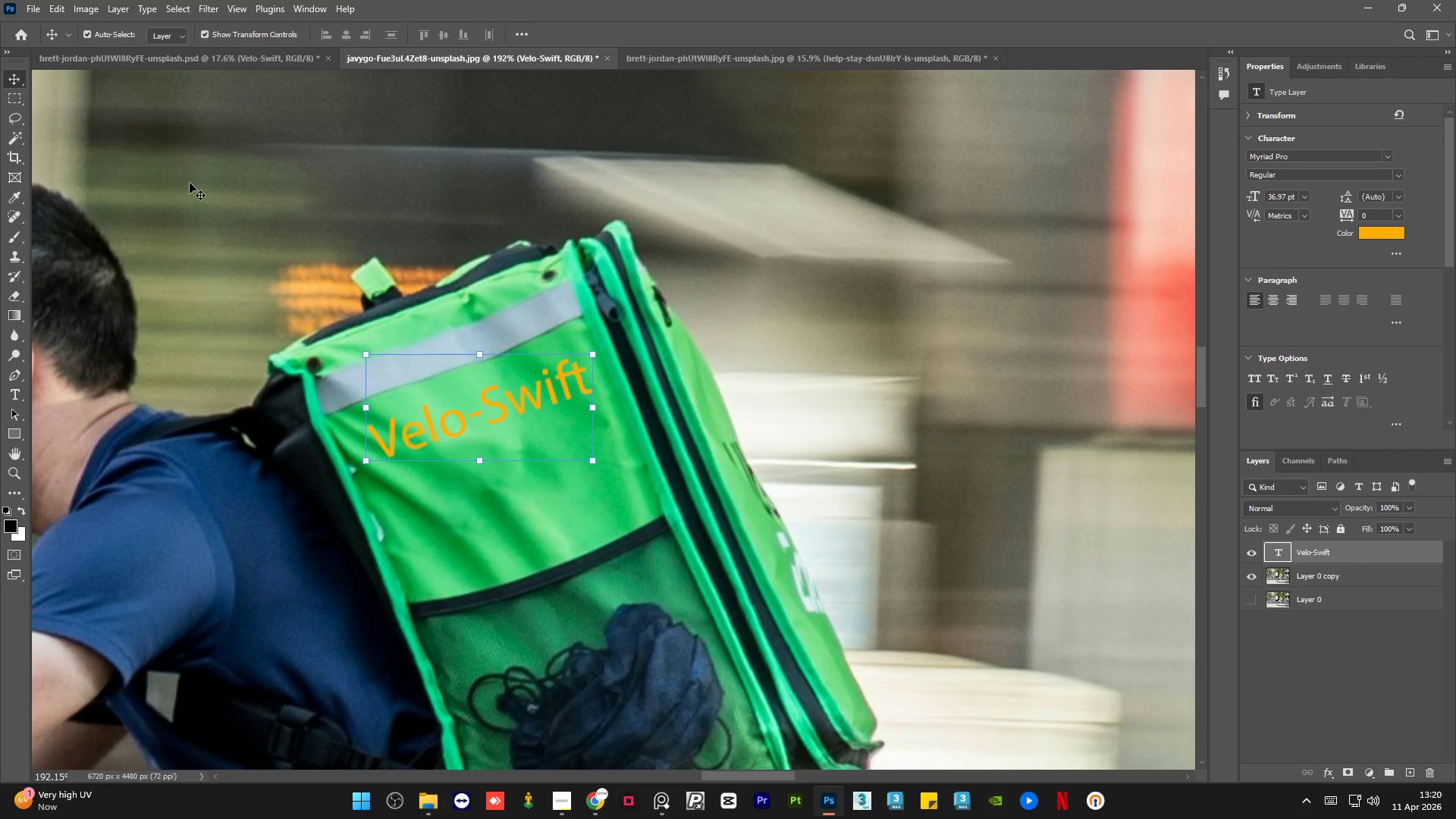 
left_click([639, 231])
 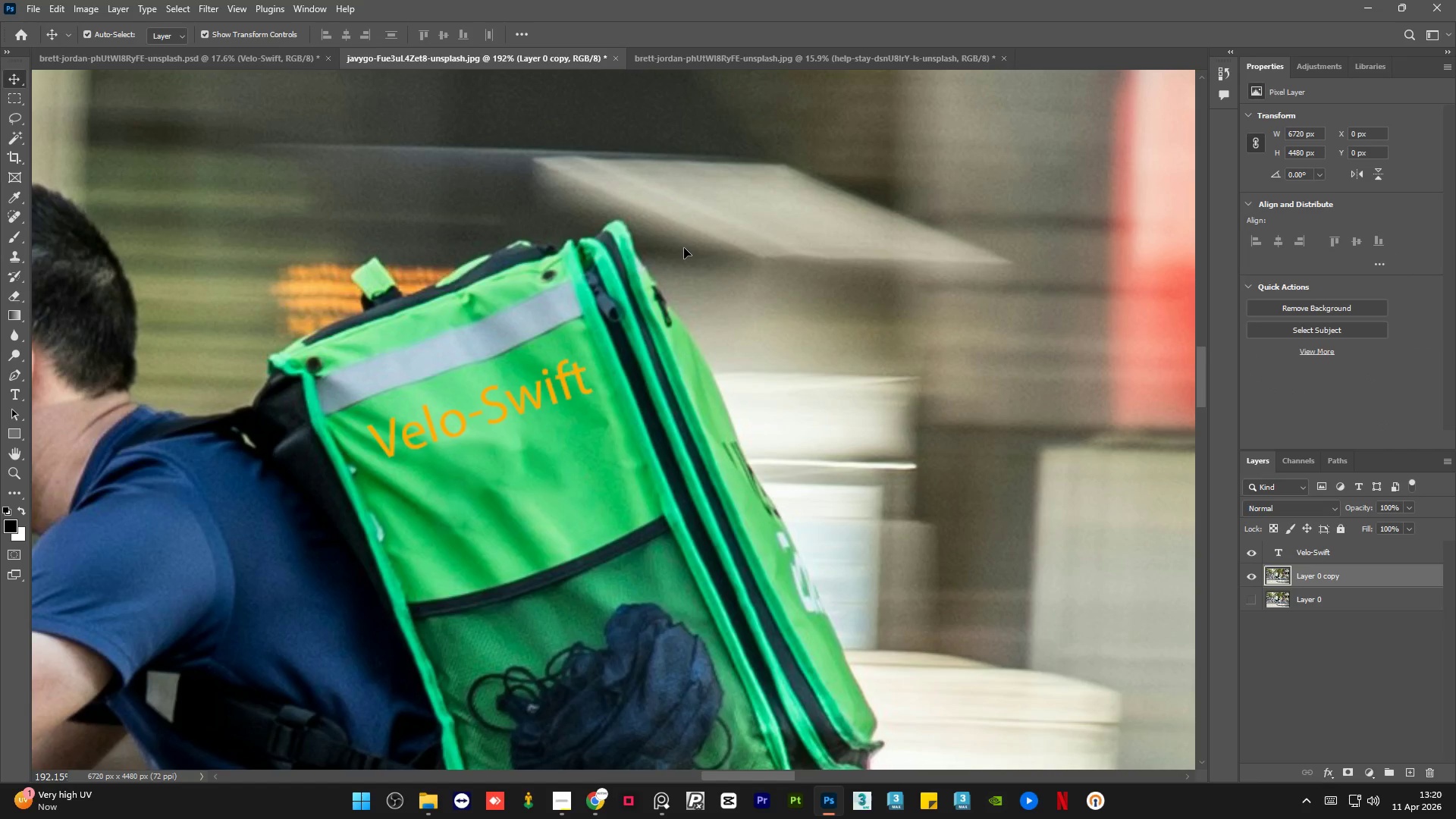 
hold_key(key=AltLeft, duration=1.5)
hold_key(key=AltLeft, duration=0.34)
scroll: coordinate [684, 248], scroll_direction: down, amount: 12.0
 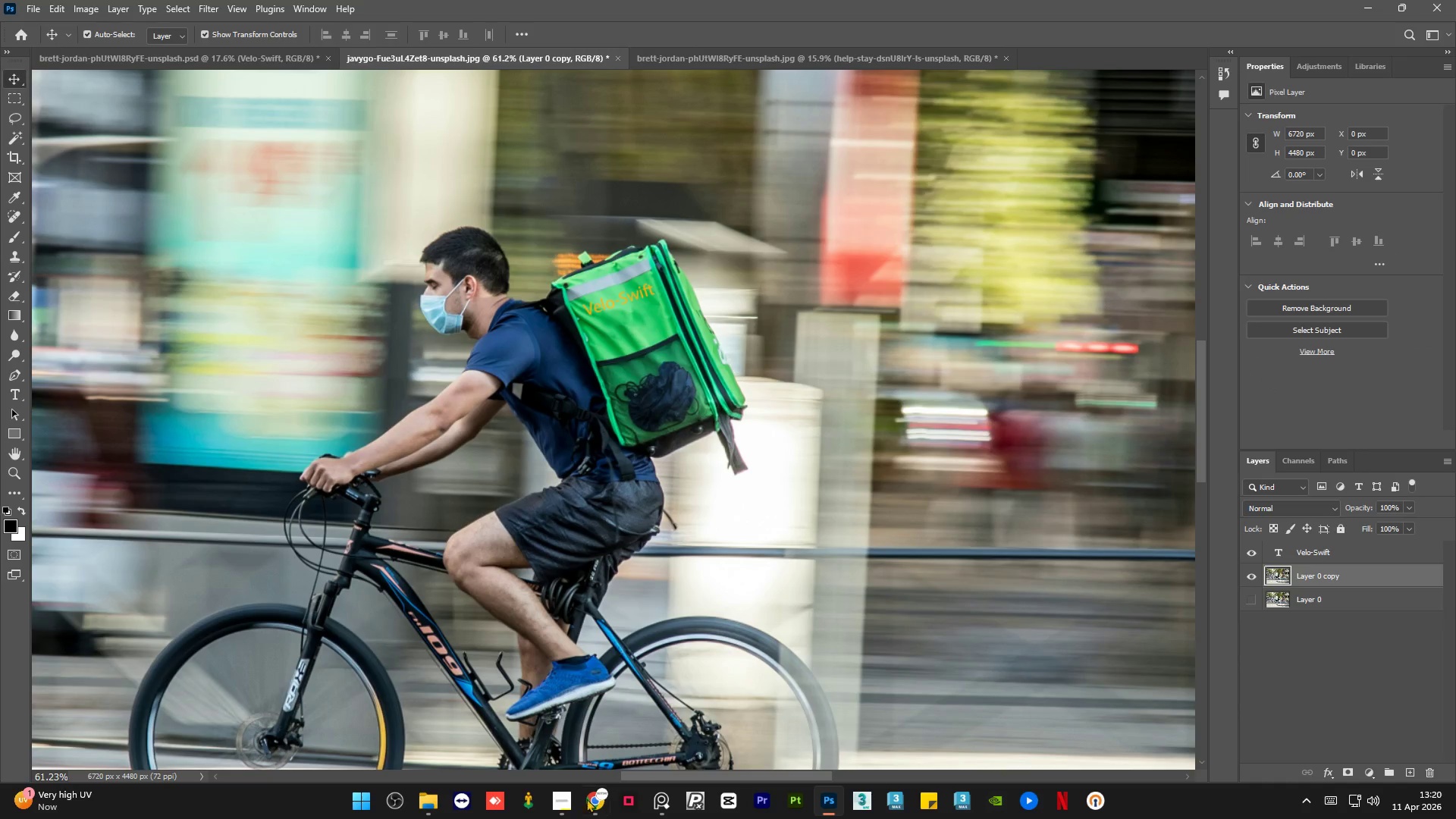 
left_click([558, 802])